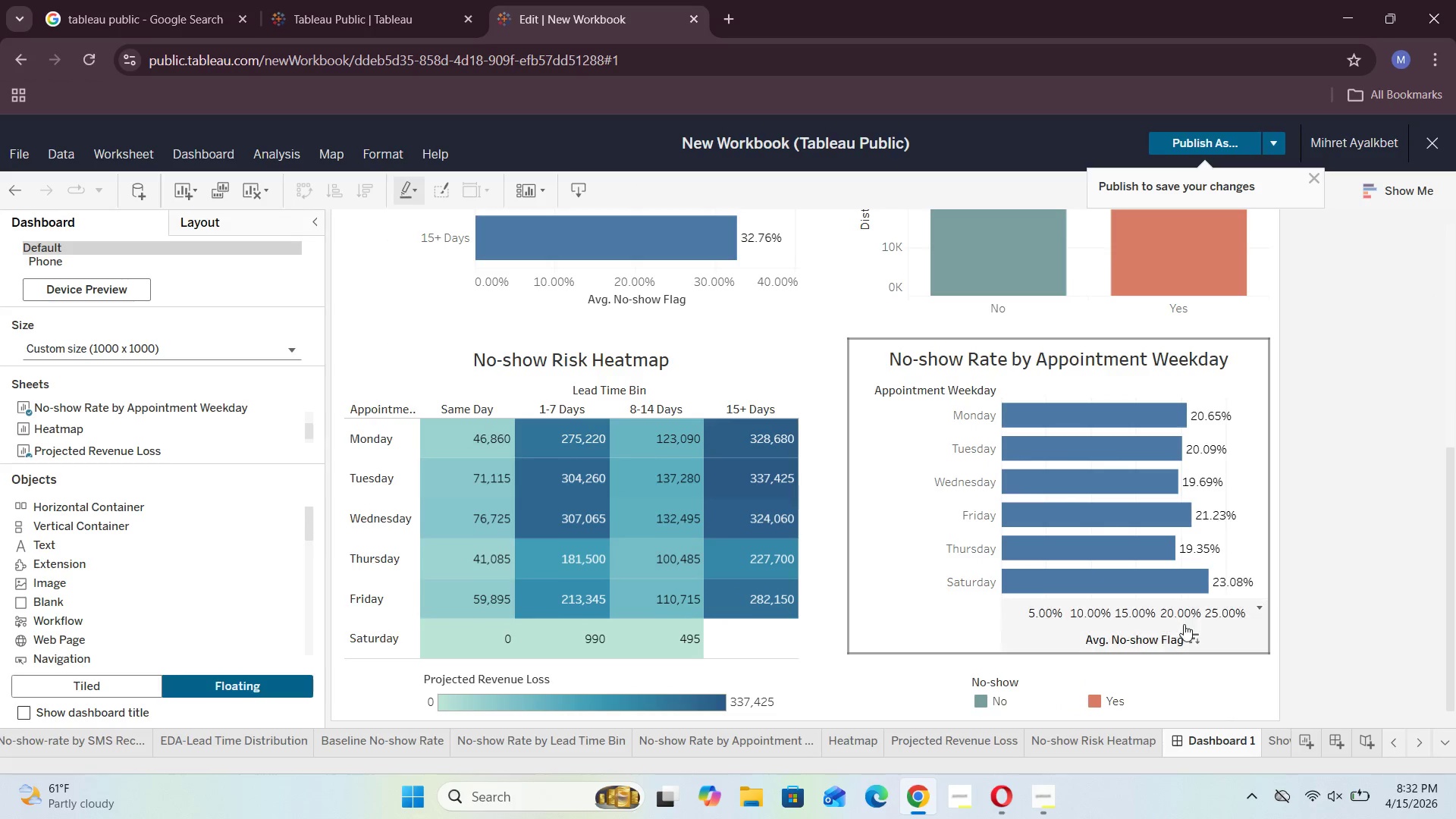 
left_click([1080, 690])
 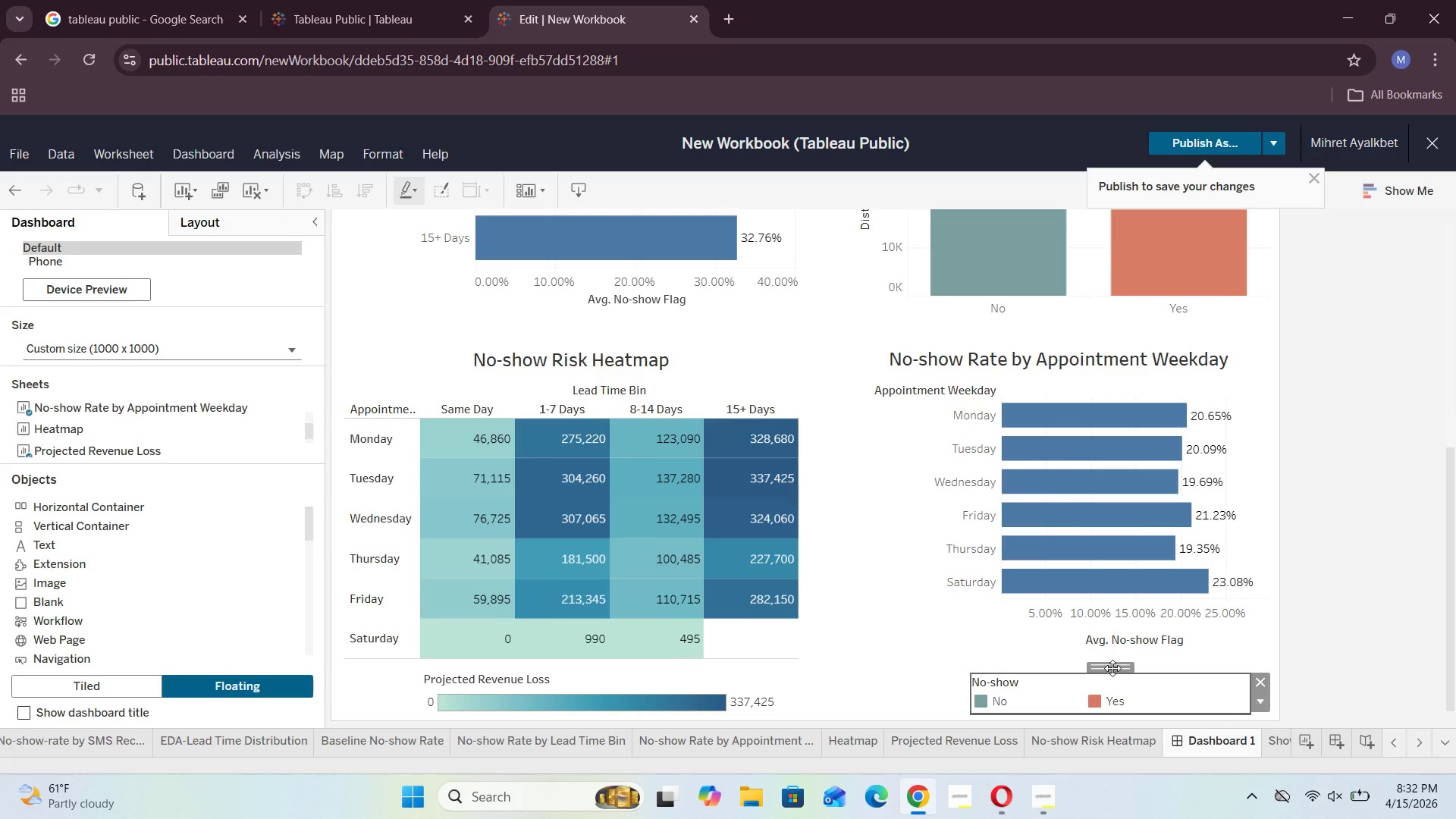 
left_click_drag(start_coordinate=[1112, 668], to_coordinate=[1140, 664])
 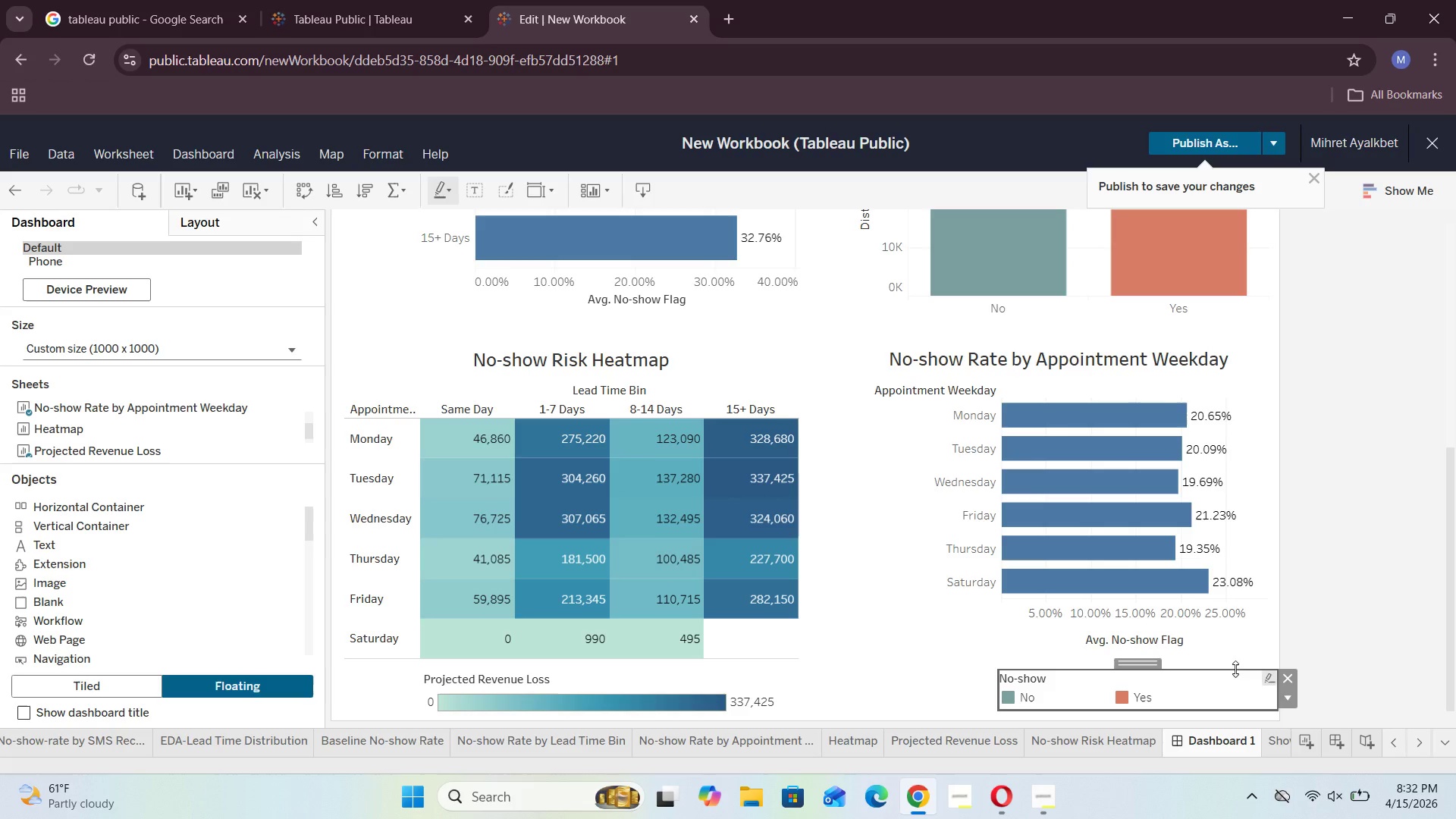 
left_click([1372, 612])
 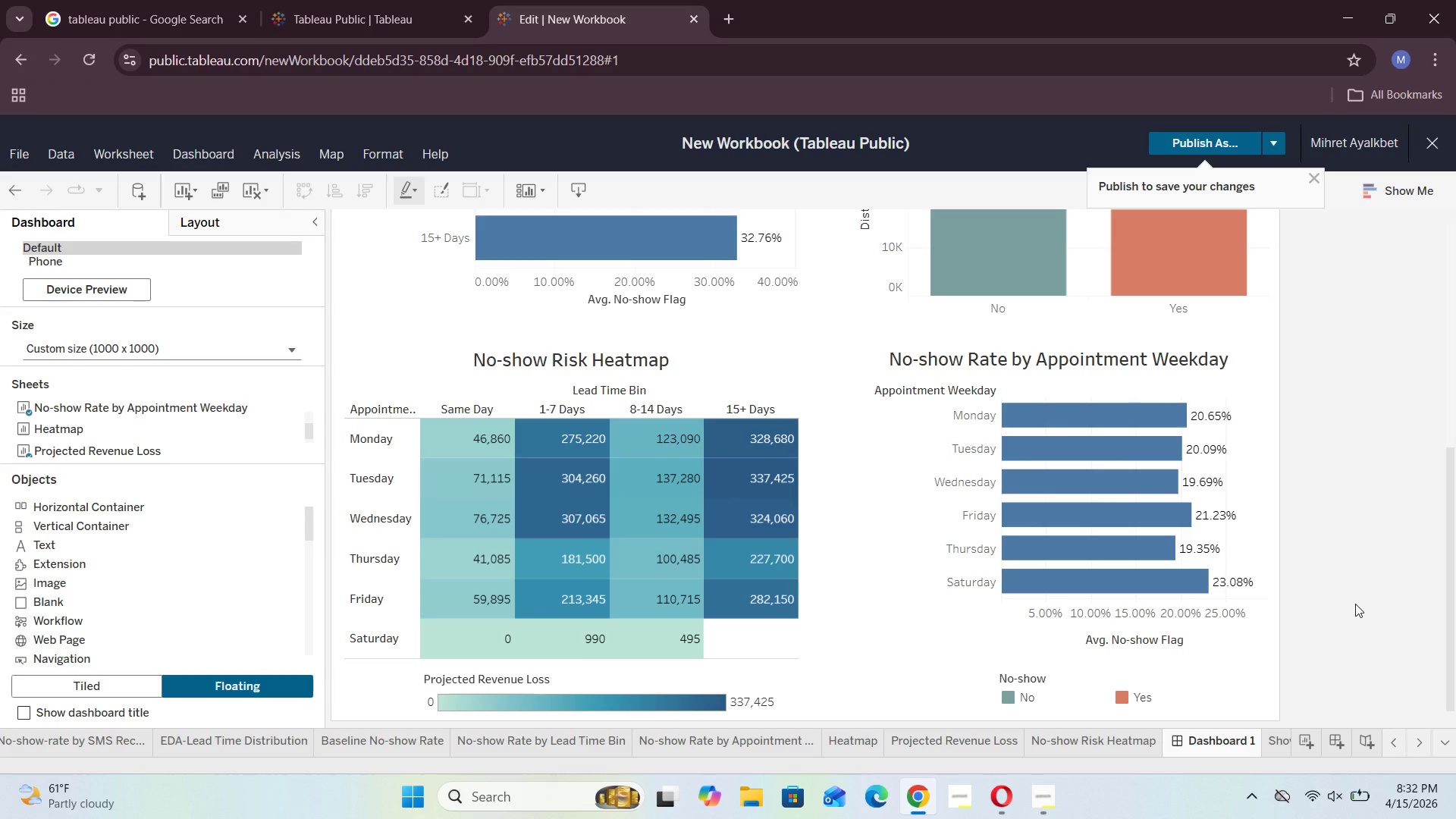 
scroll: coordinate [1355, 604], scroll_direction: up, amount: 4.0
 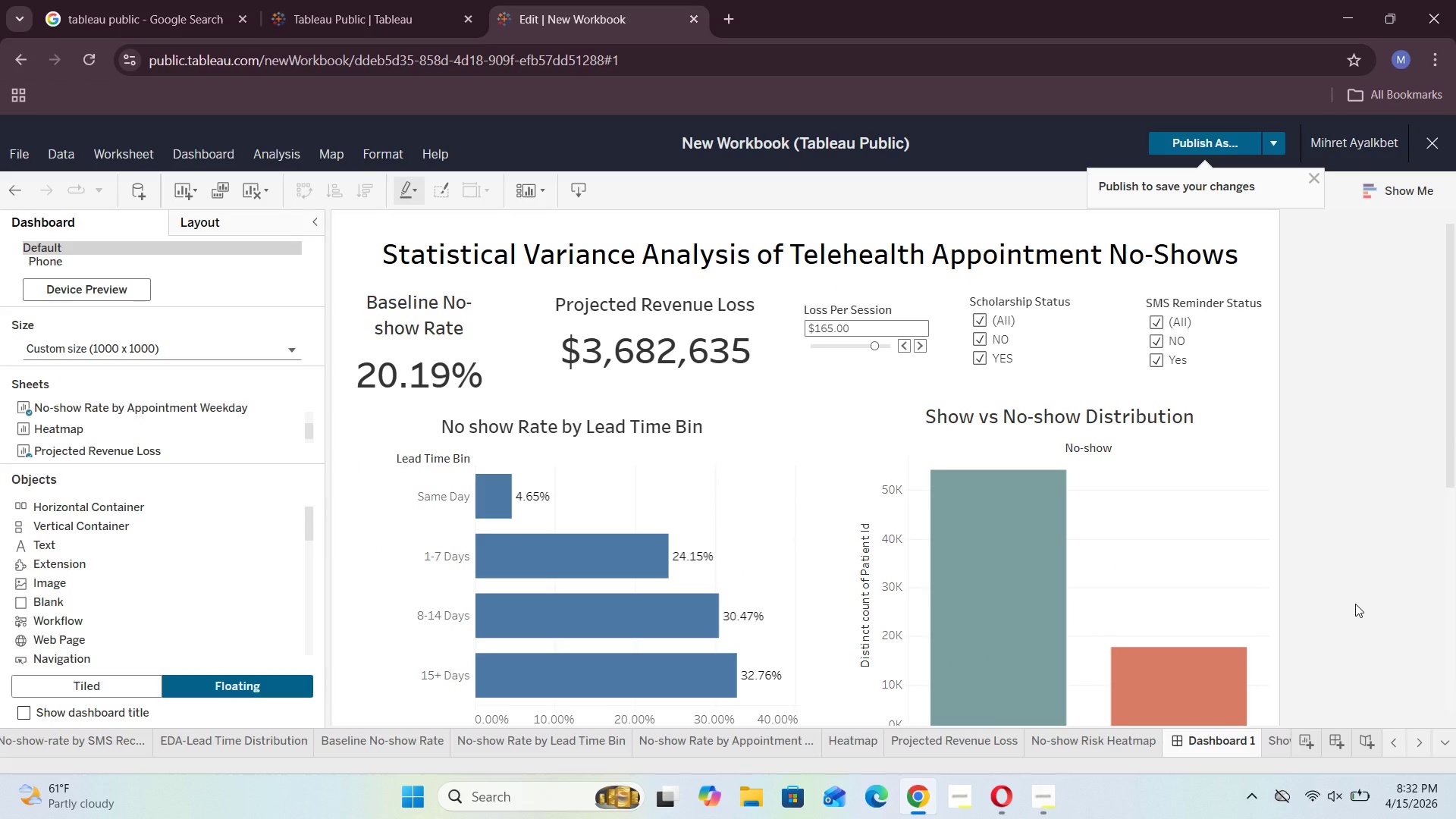 
scroll: coordinate [1355, 604], scroll_direction: down, amount: 2.0
 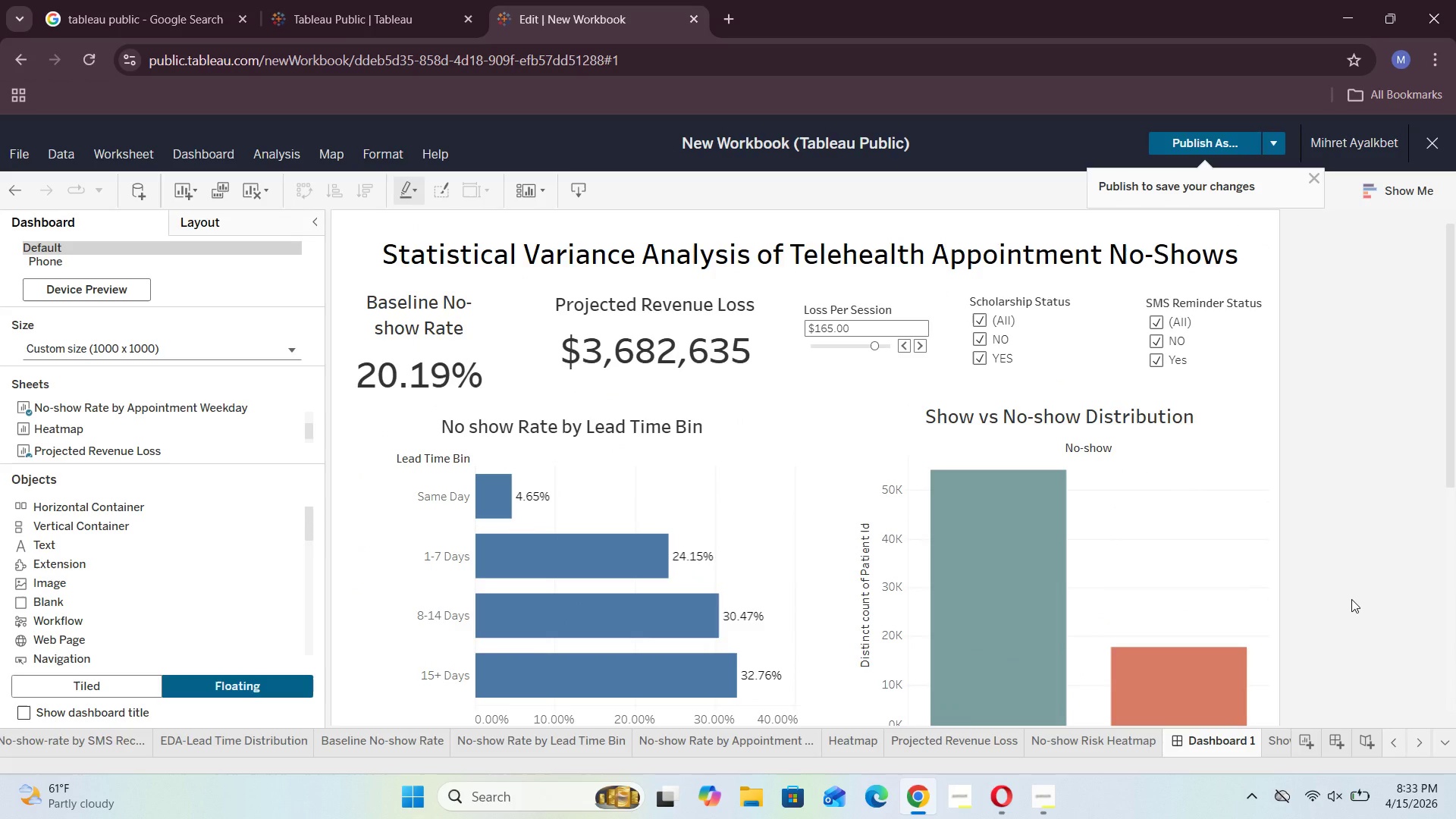 
wait(20.04)
 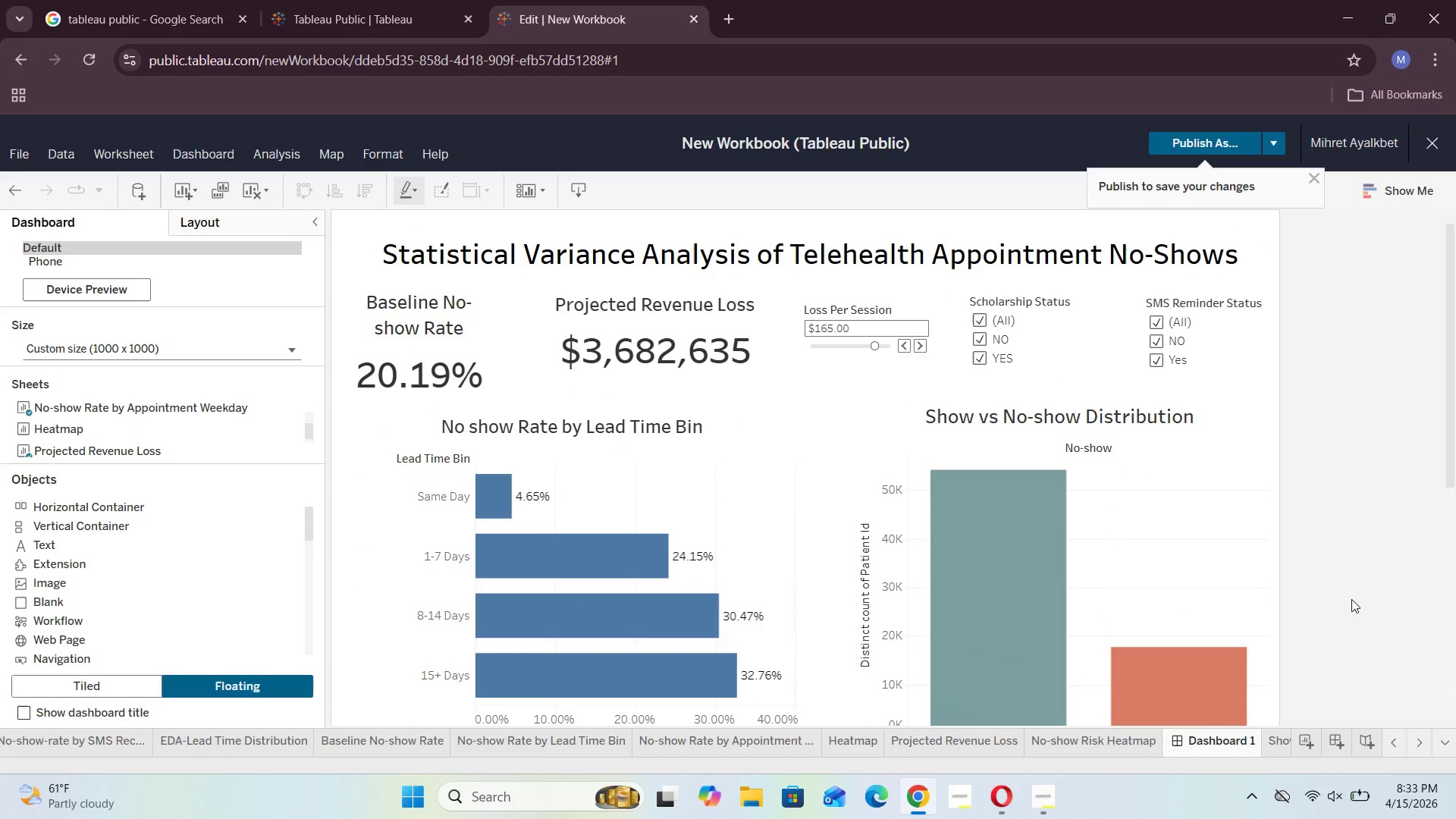 
left_click([1059, 799])